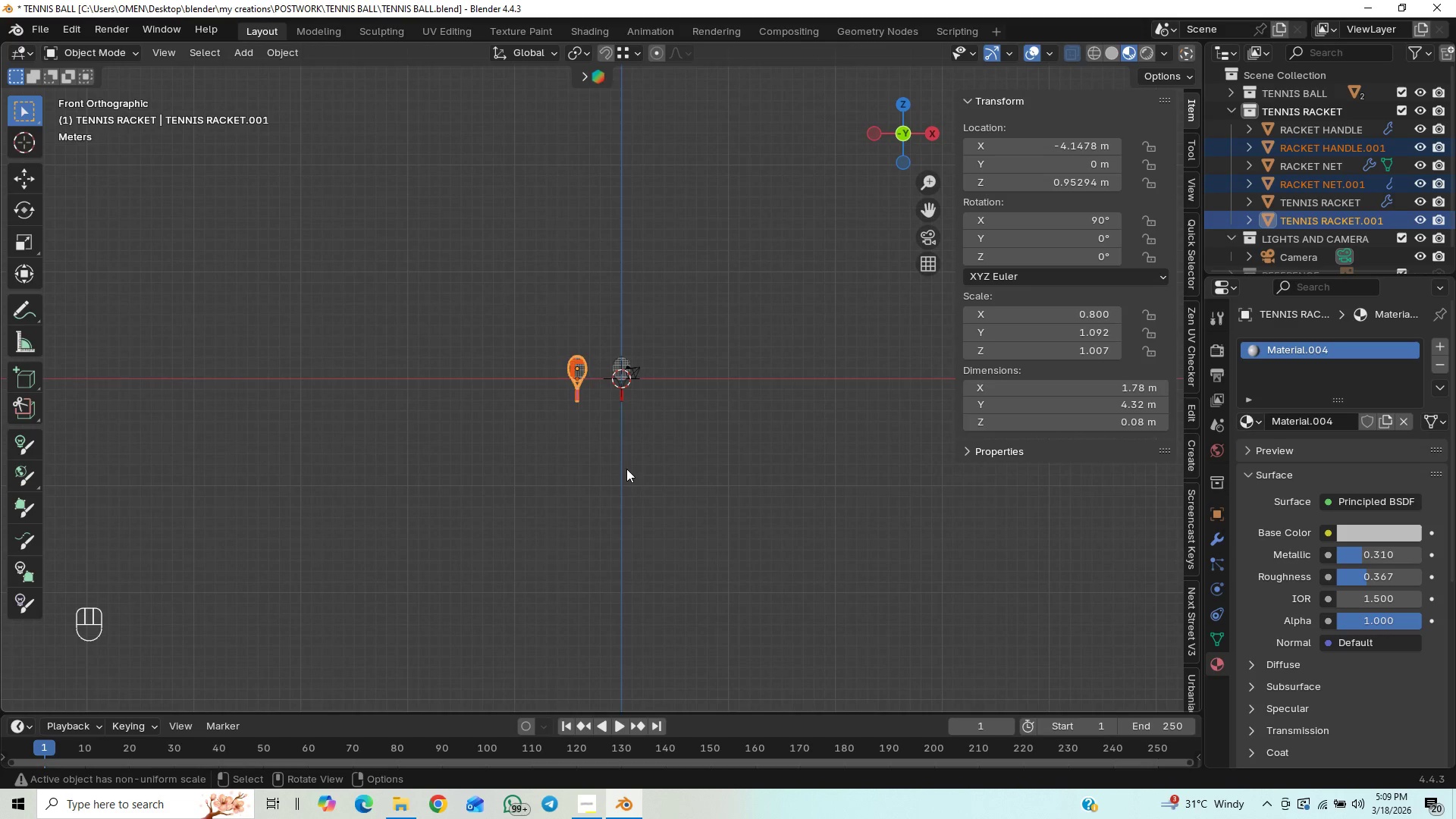 
scroll: coordinate [632, 485], scroll_direction: up, amount: 12.0
 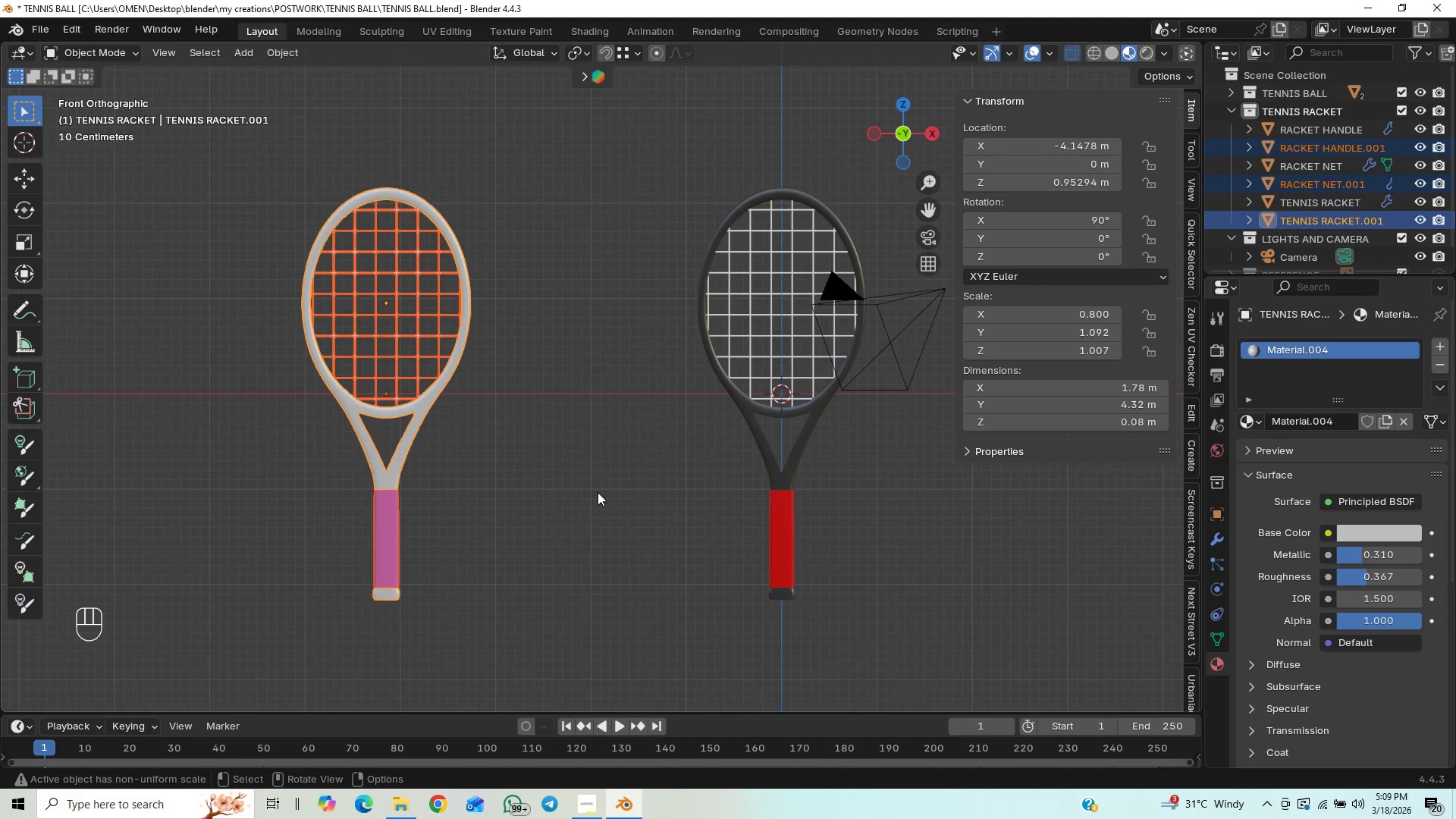 
scroll: coordinate [579, 504], scroll_direction: down, amount: 1.0
 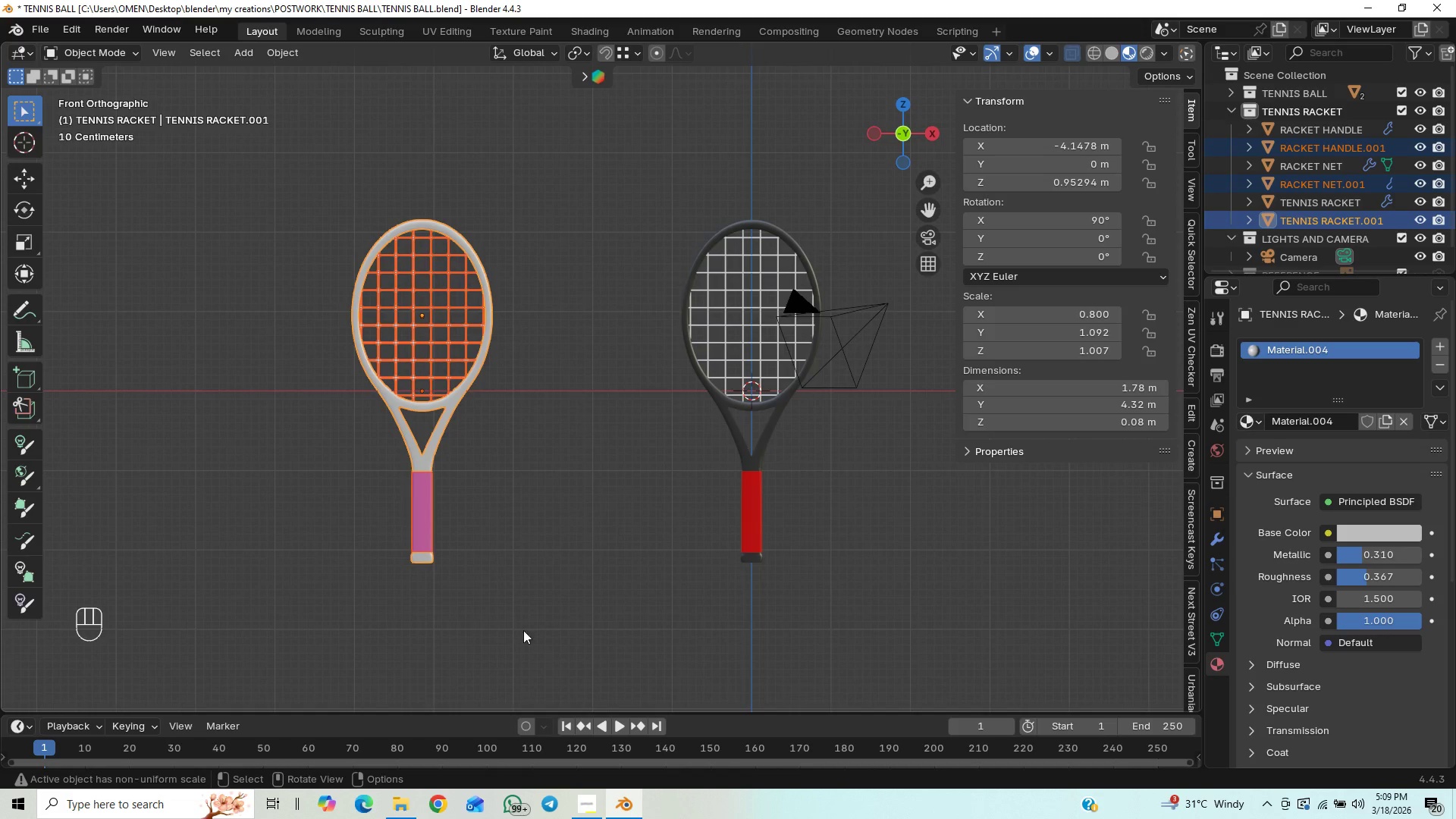 
left_click_drag(start_coordinate=[551, 163], to_coordinate=[253, 612])
 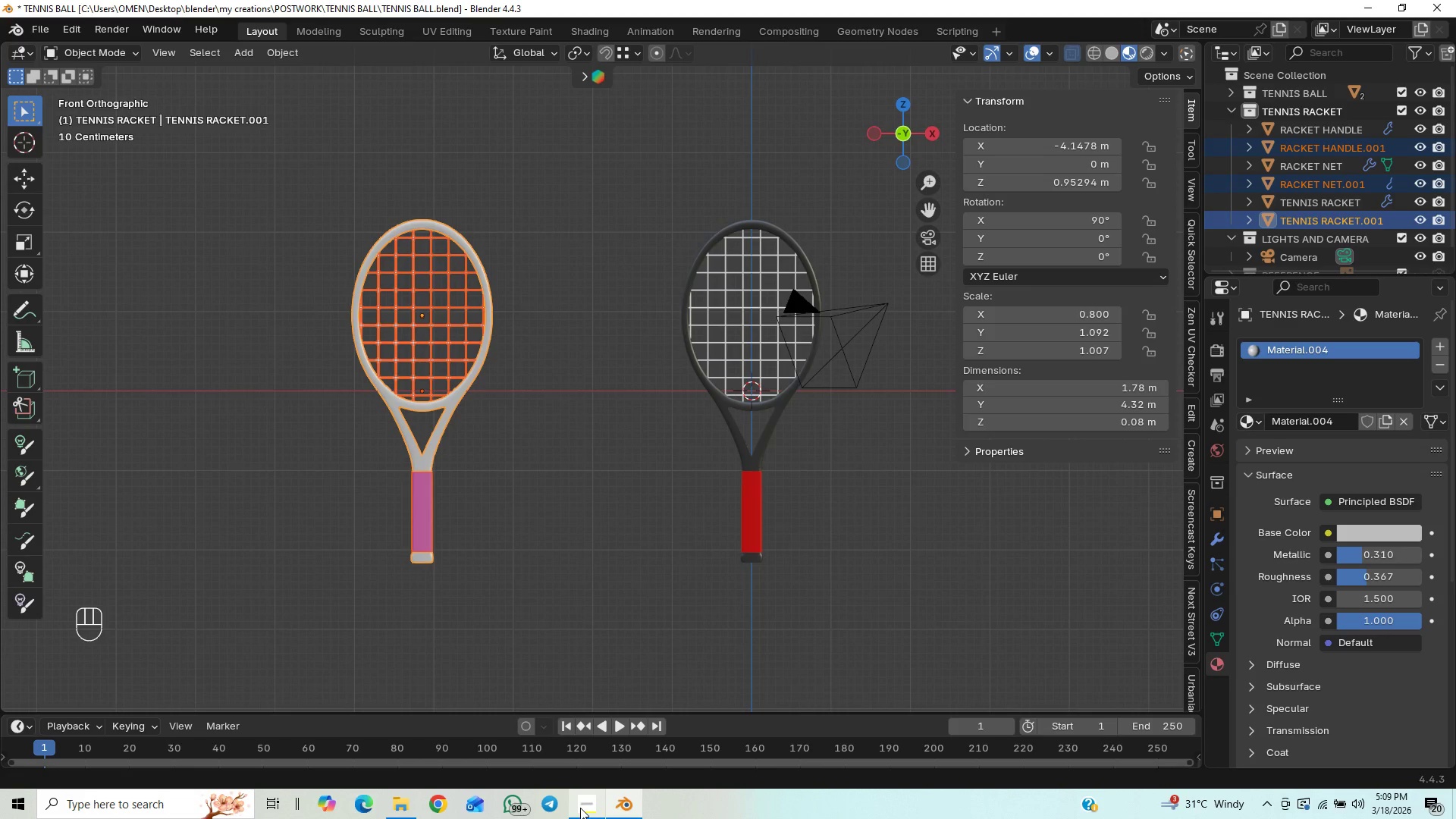 
left_click([580, 808])